 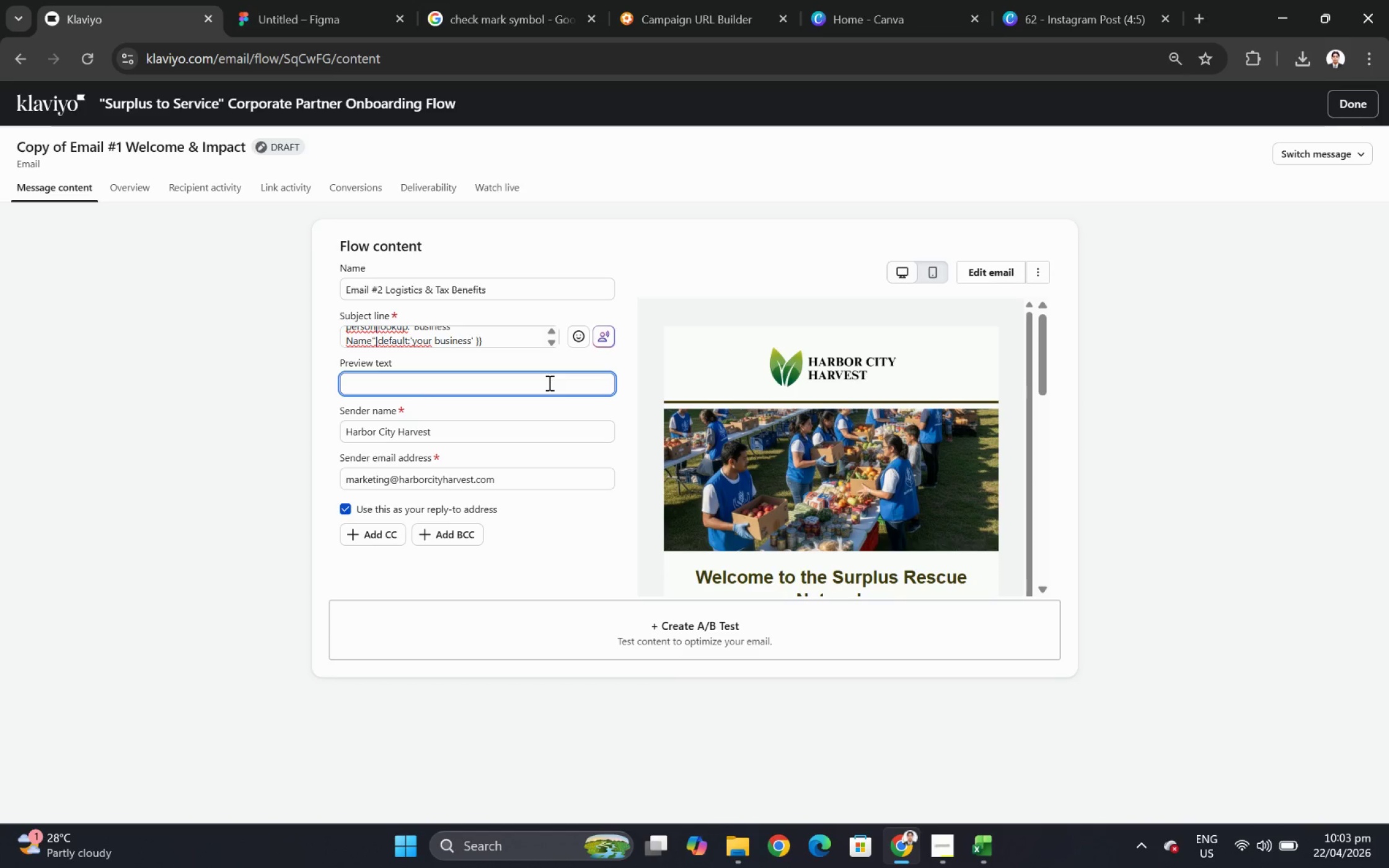 
key(Shift+H)
 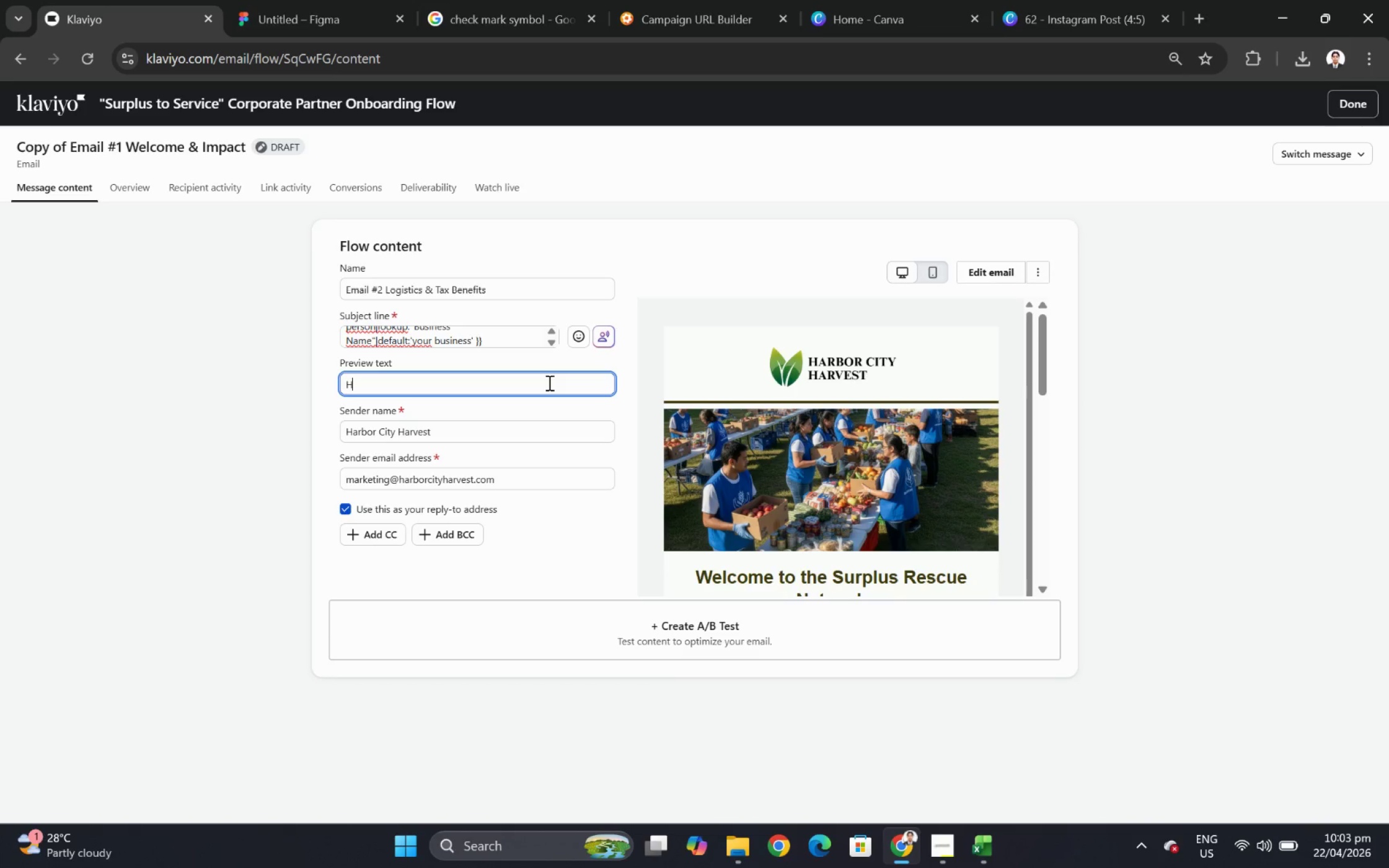 
key(Backspace)
type(Simple picku[s + )
key(Backspace)
key(Backspace)
key(Backspace)
key(Backspace)
key(Backspace)
type(ps + potentioa)
key(Backspace)
key(Backspace)
type(al tax benefits for t)
key(Backspace)
type(your donations.)
 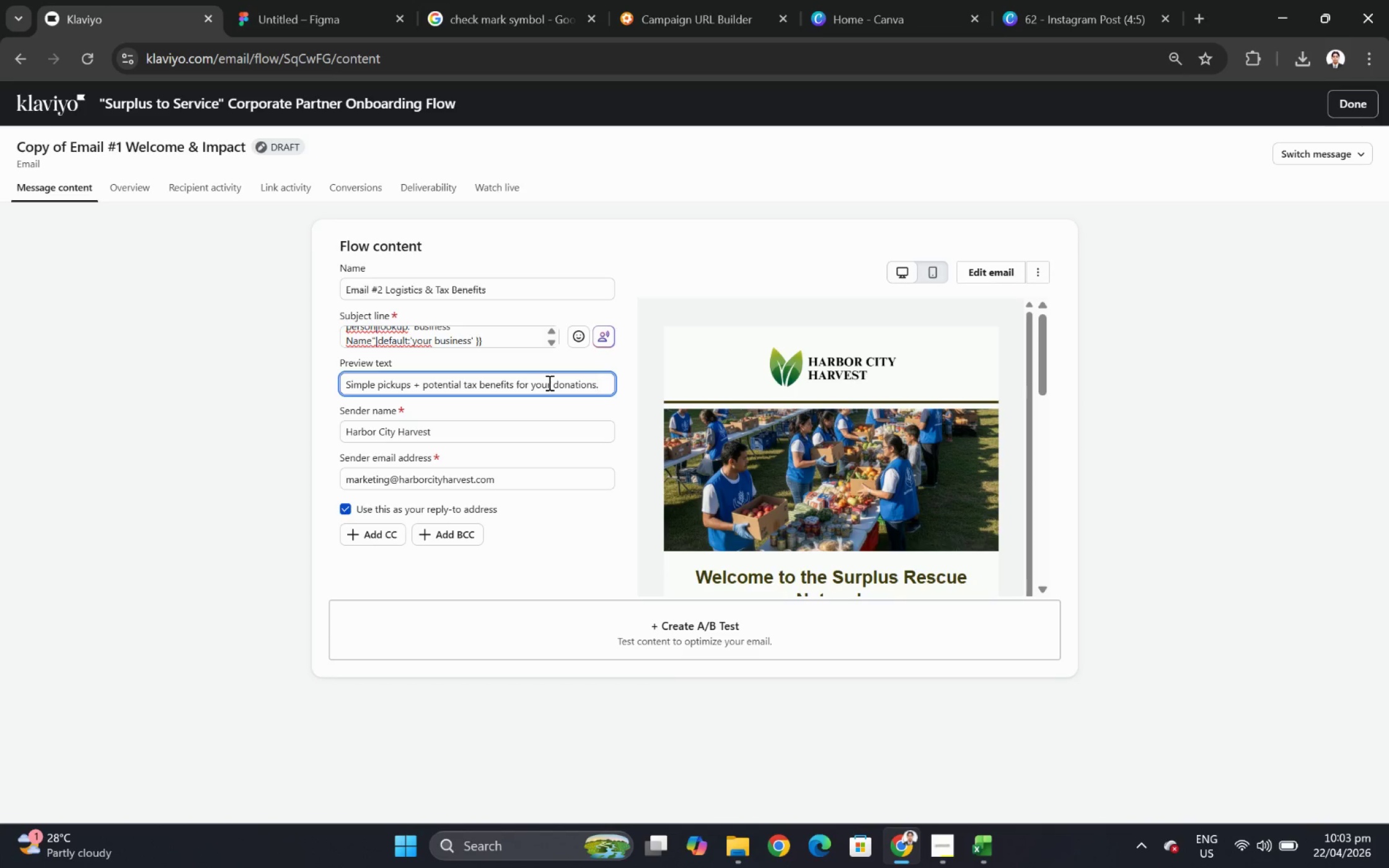 
left_click([986, 849])
 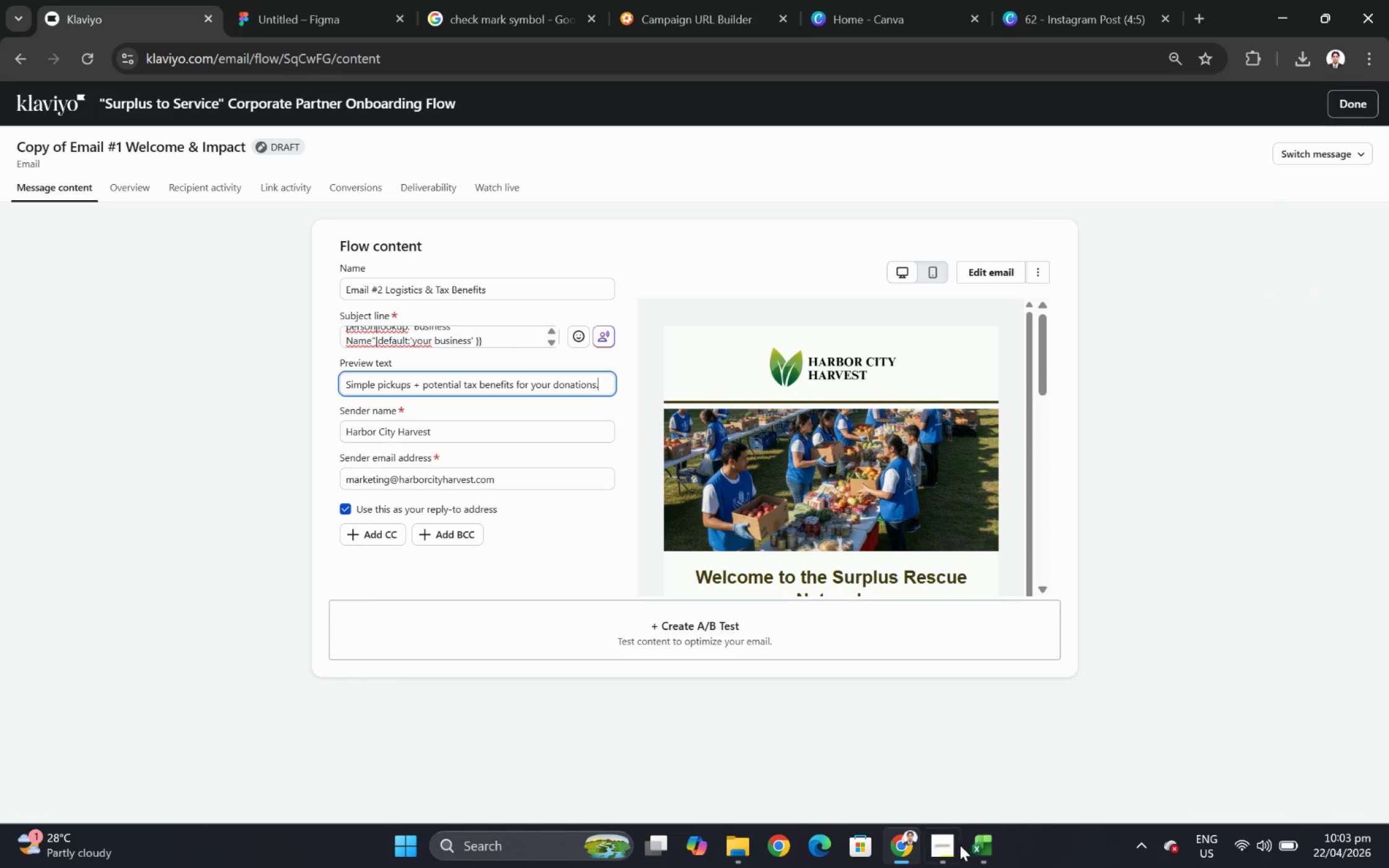 
left_click([948, 843])